 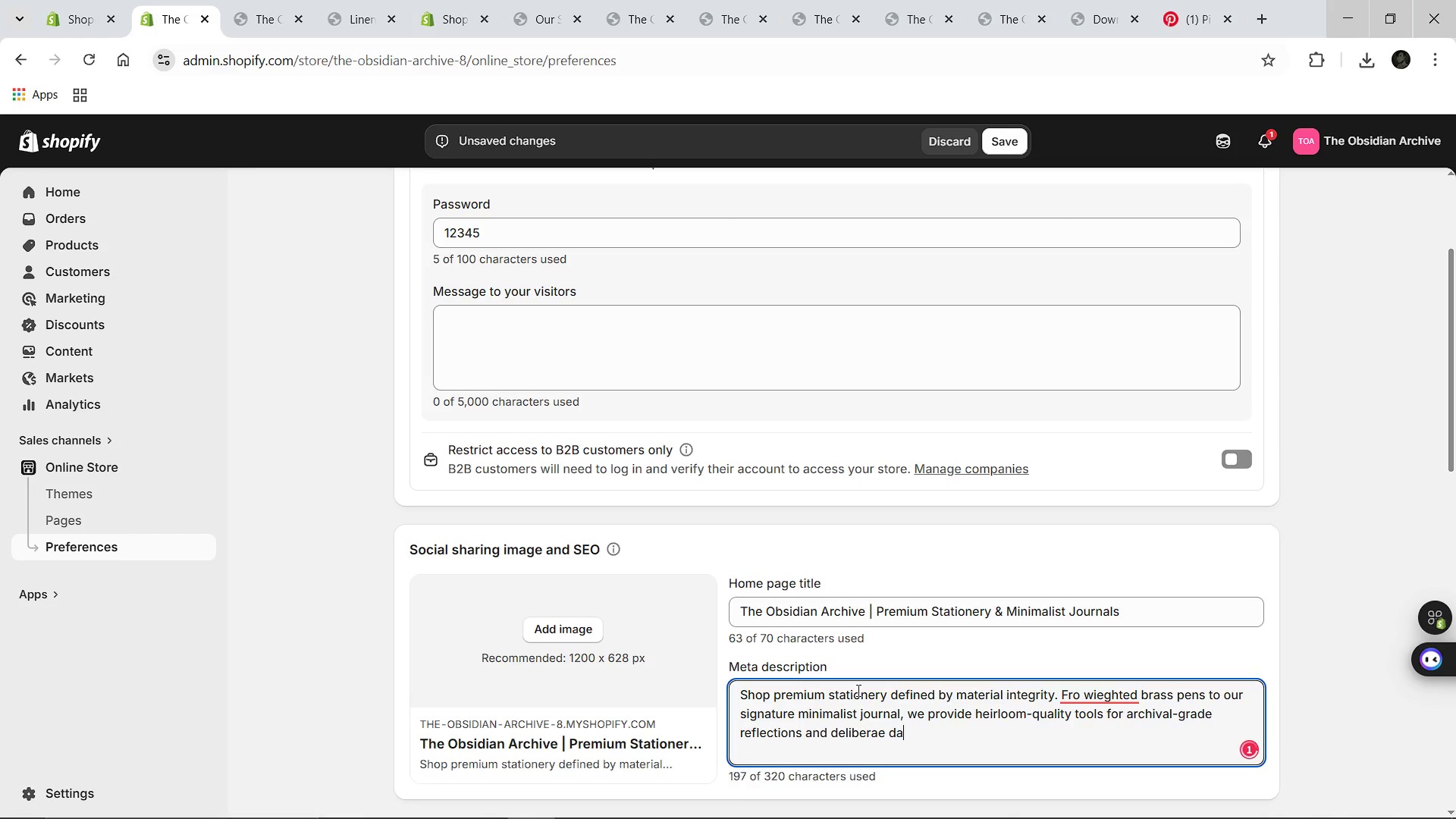 
left_click([1103, 687])
 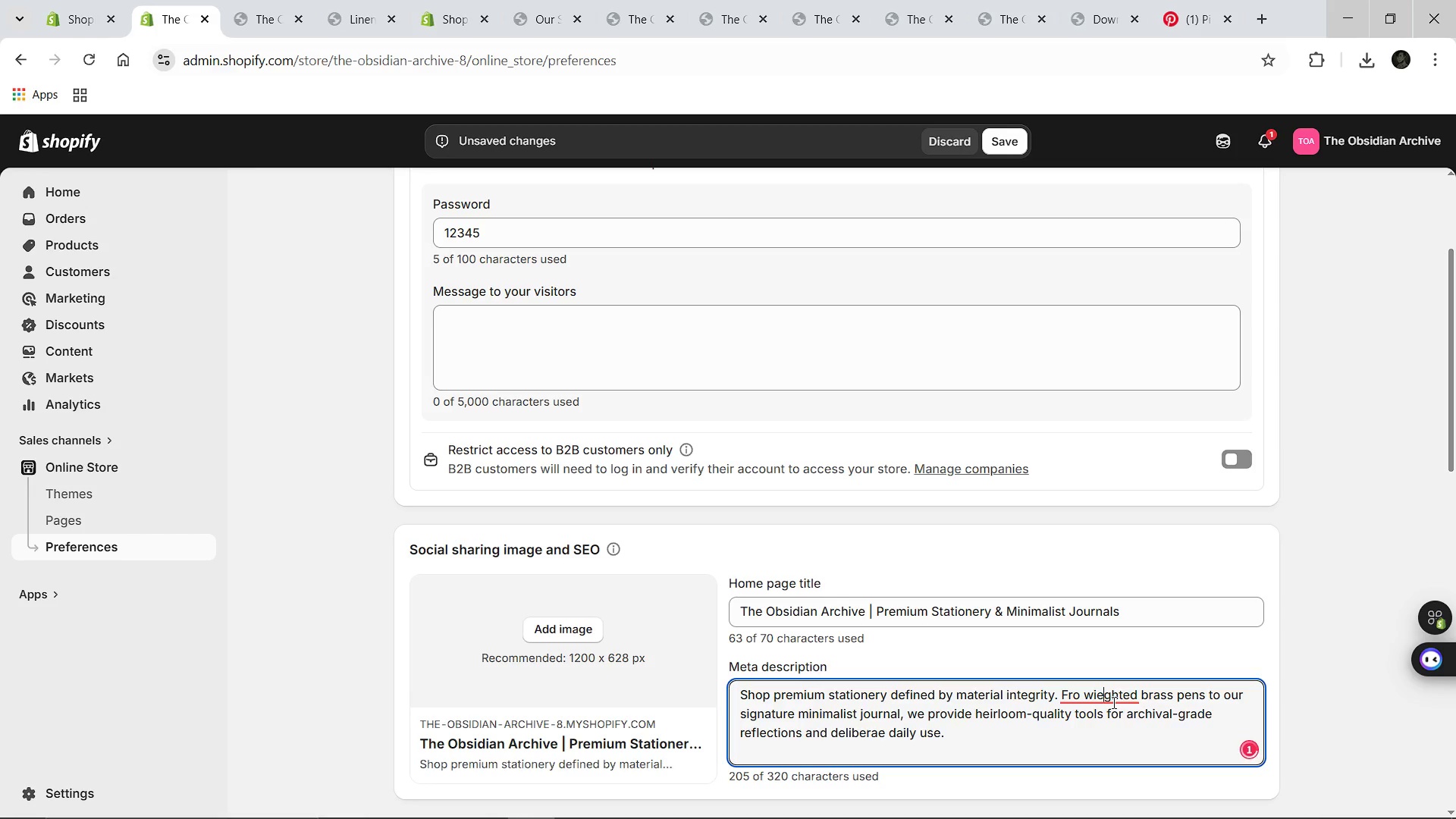 
left_click([1112, 702])
 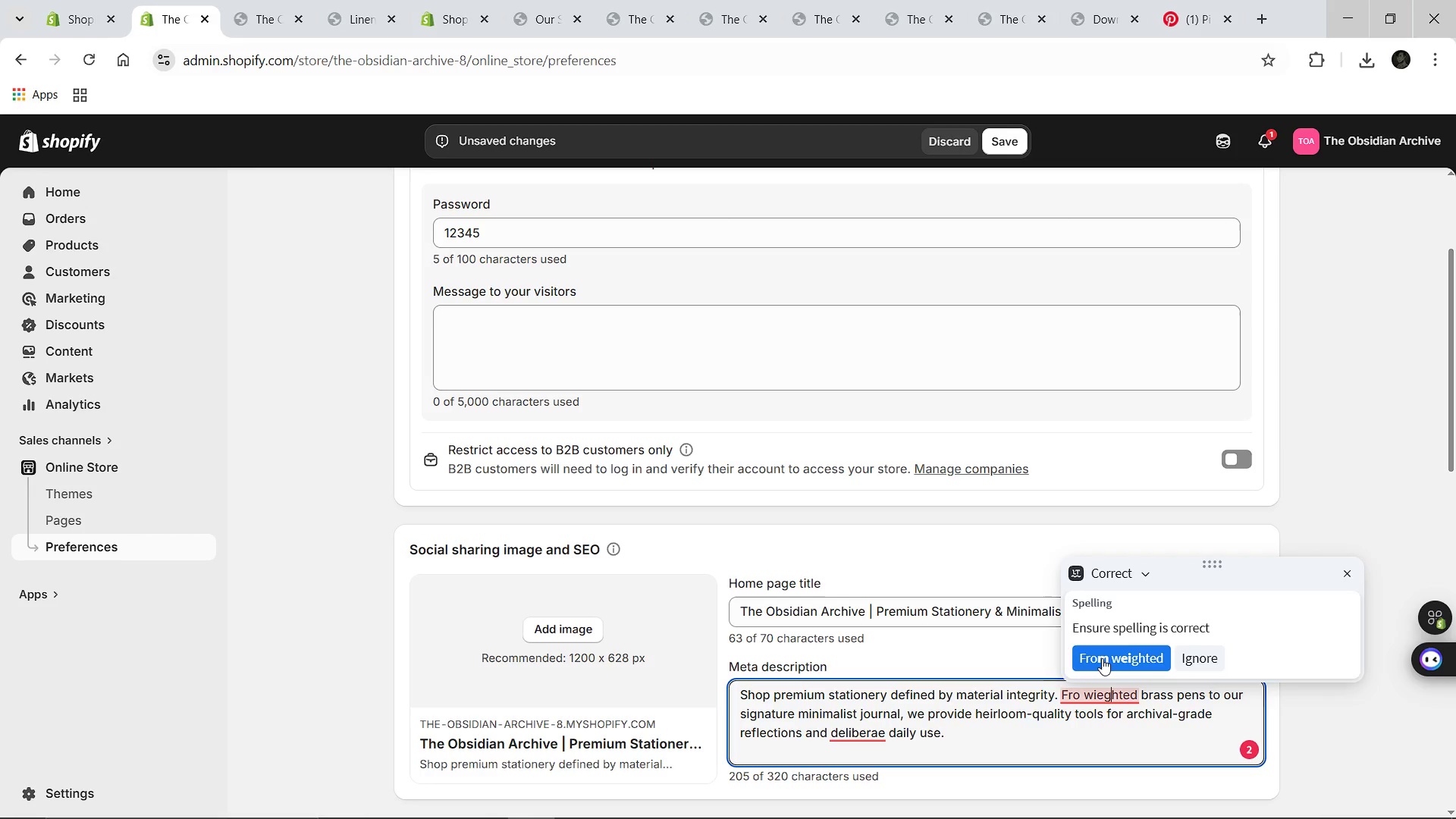 
left_click([1103, 658])
 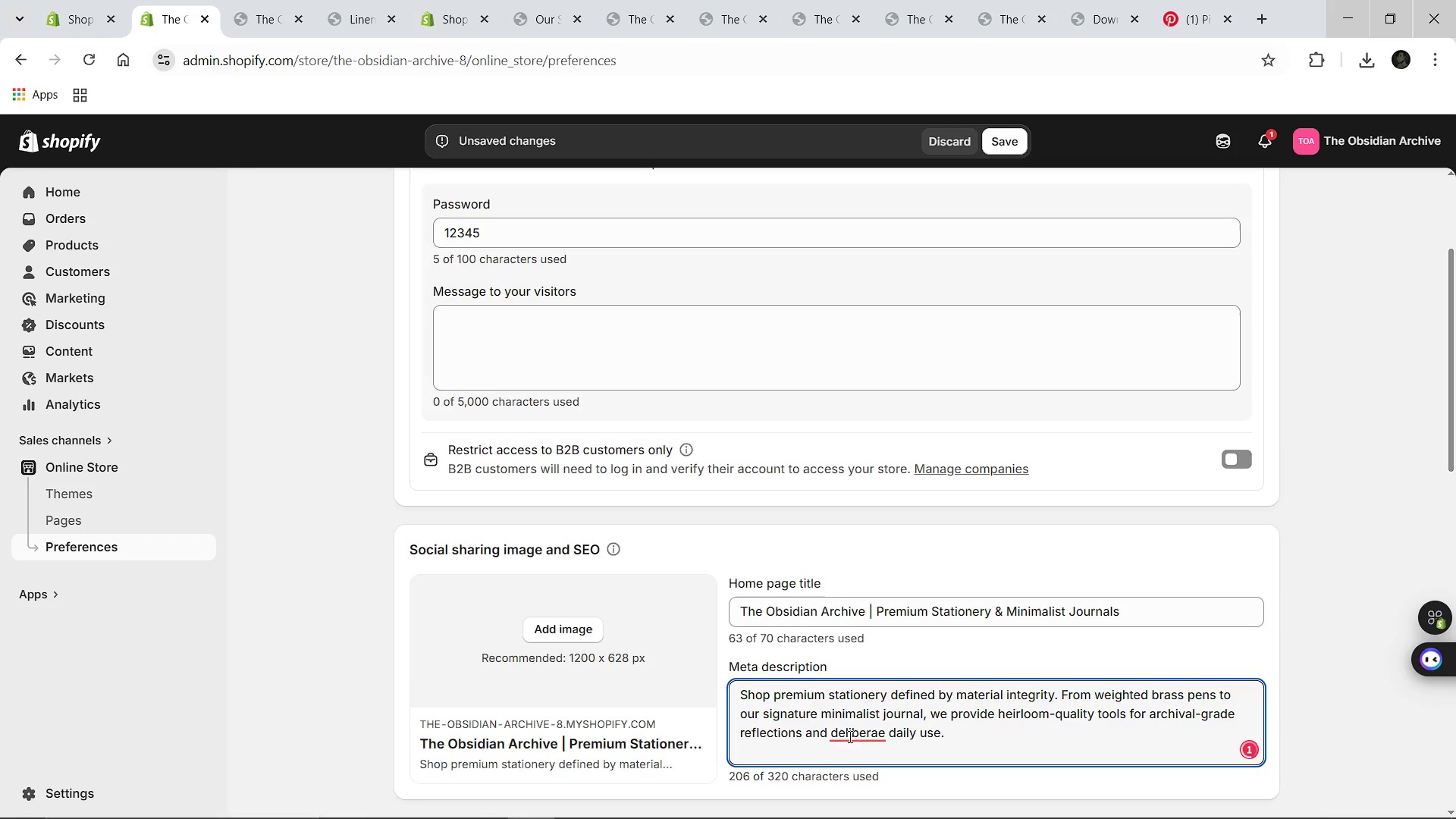 
left_click([849, 736])
 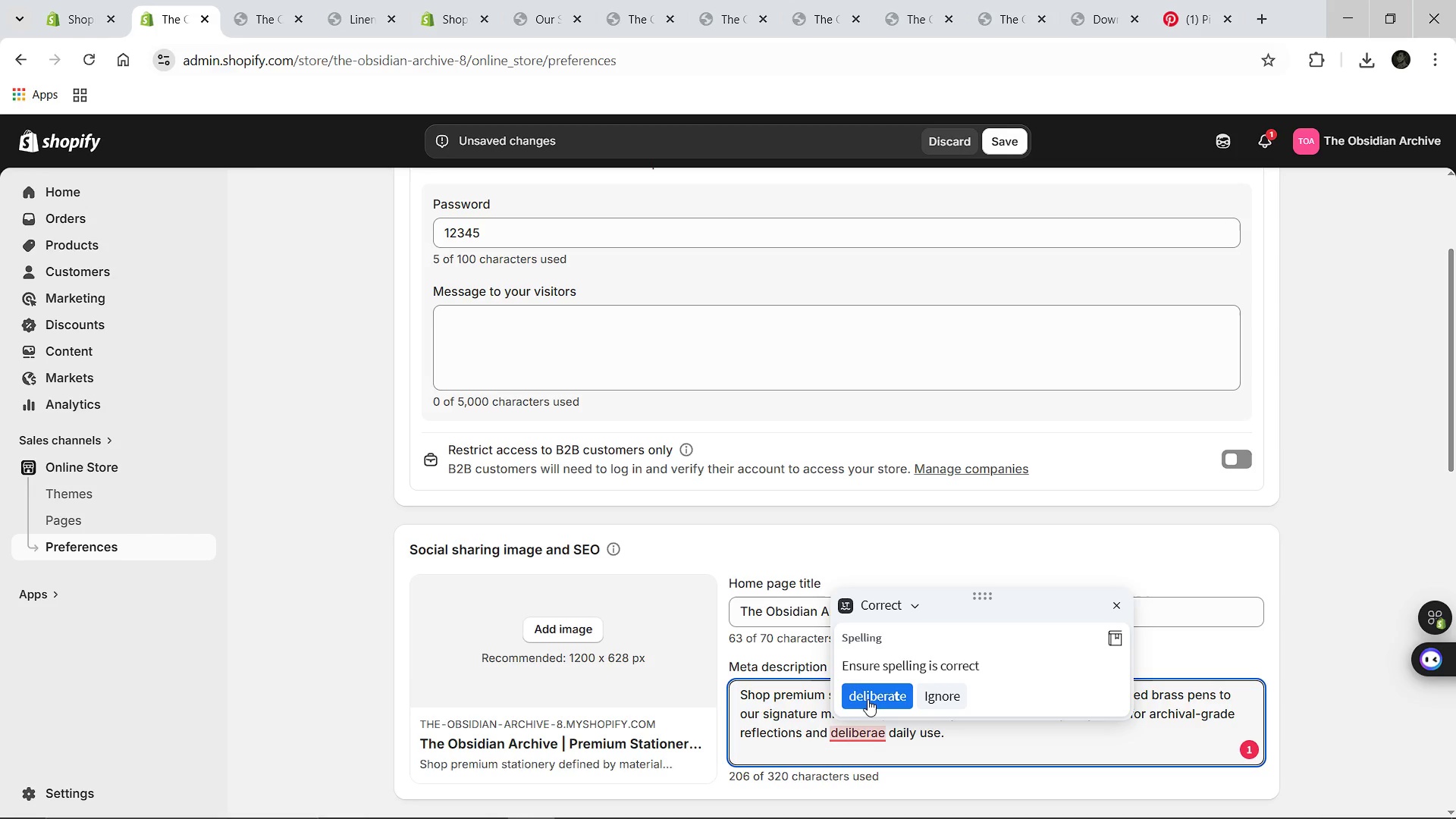 
left_click([868, 699])
 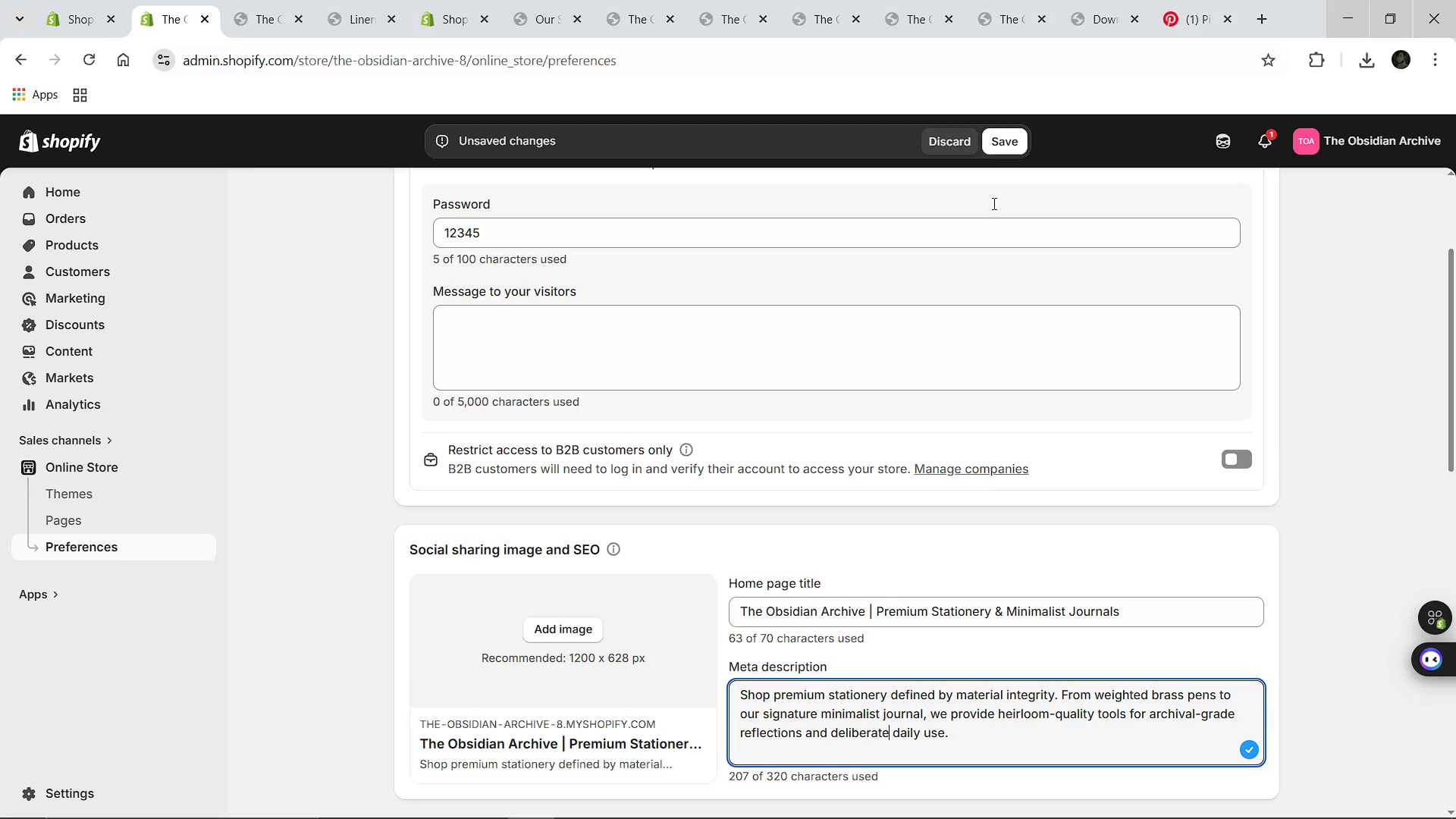 
left_click([993, 134])
 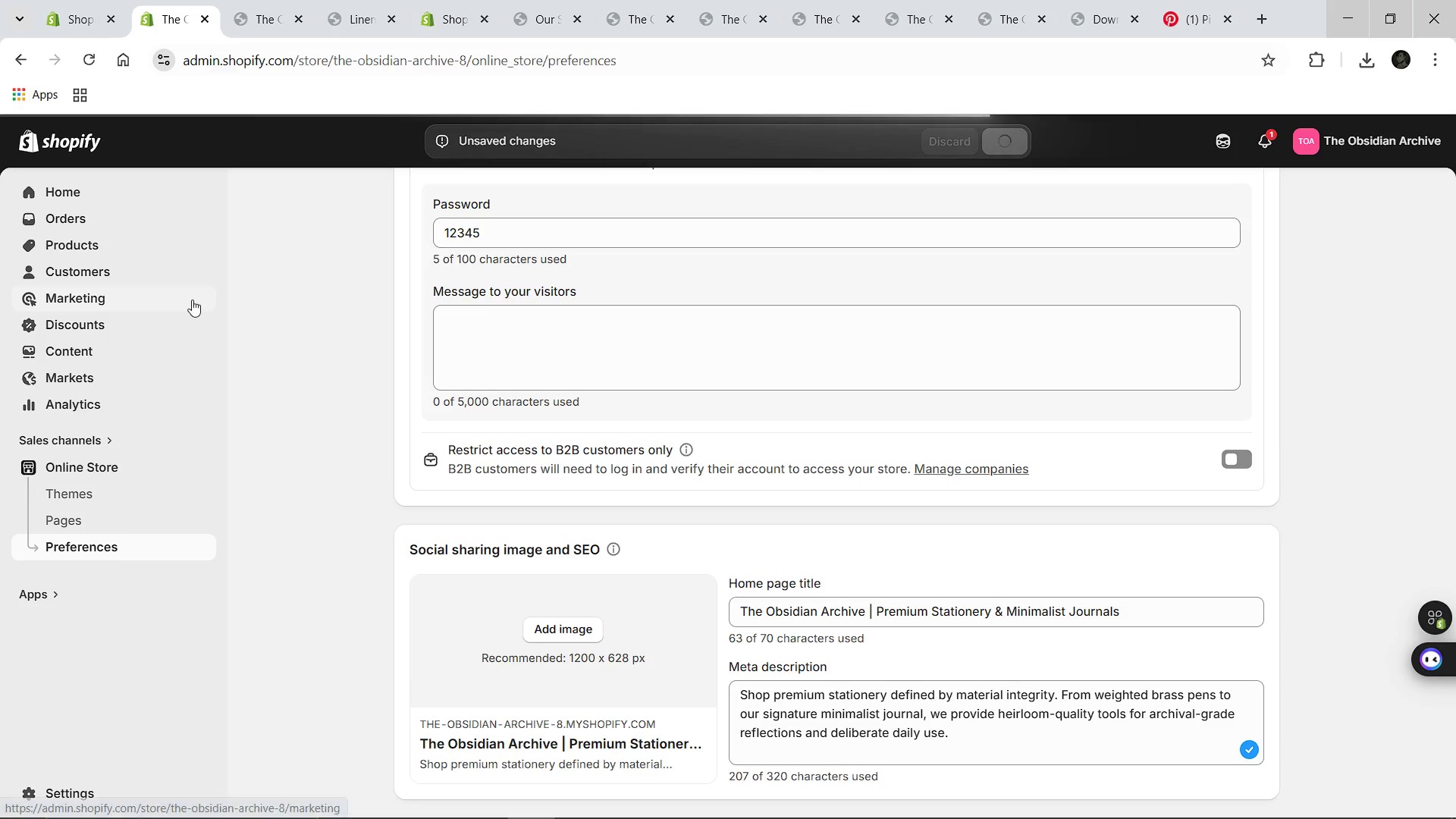 
left_click_drag(start_coordinate=[415, 396], to_coordinate=[383, 355])
 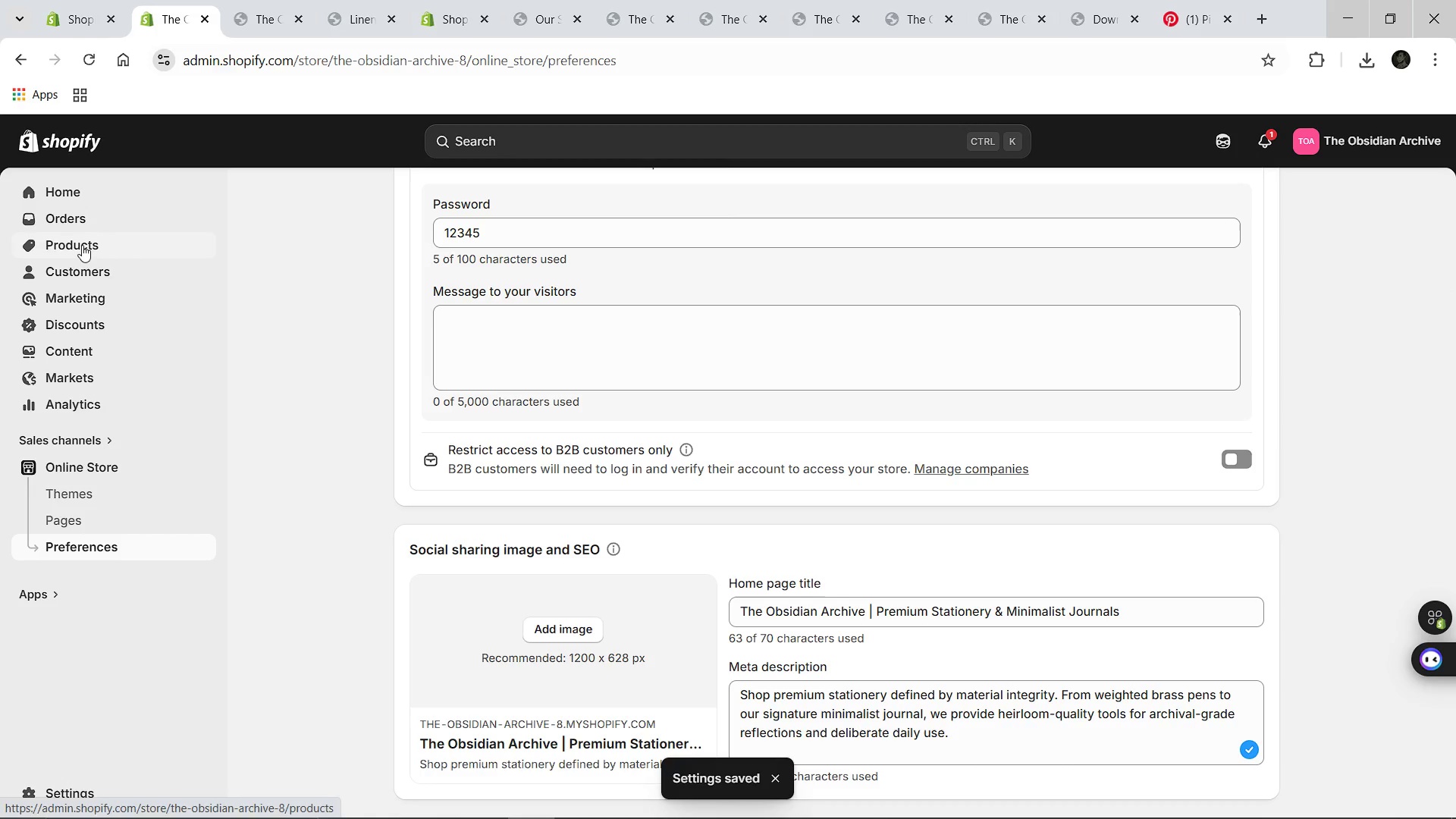 
left_click([82, 245])
 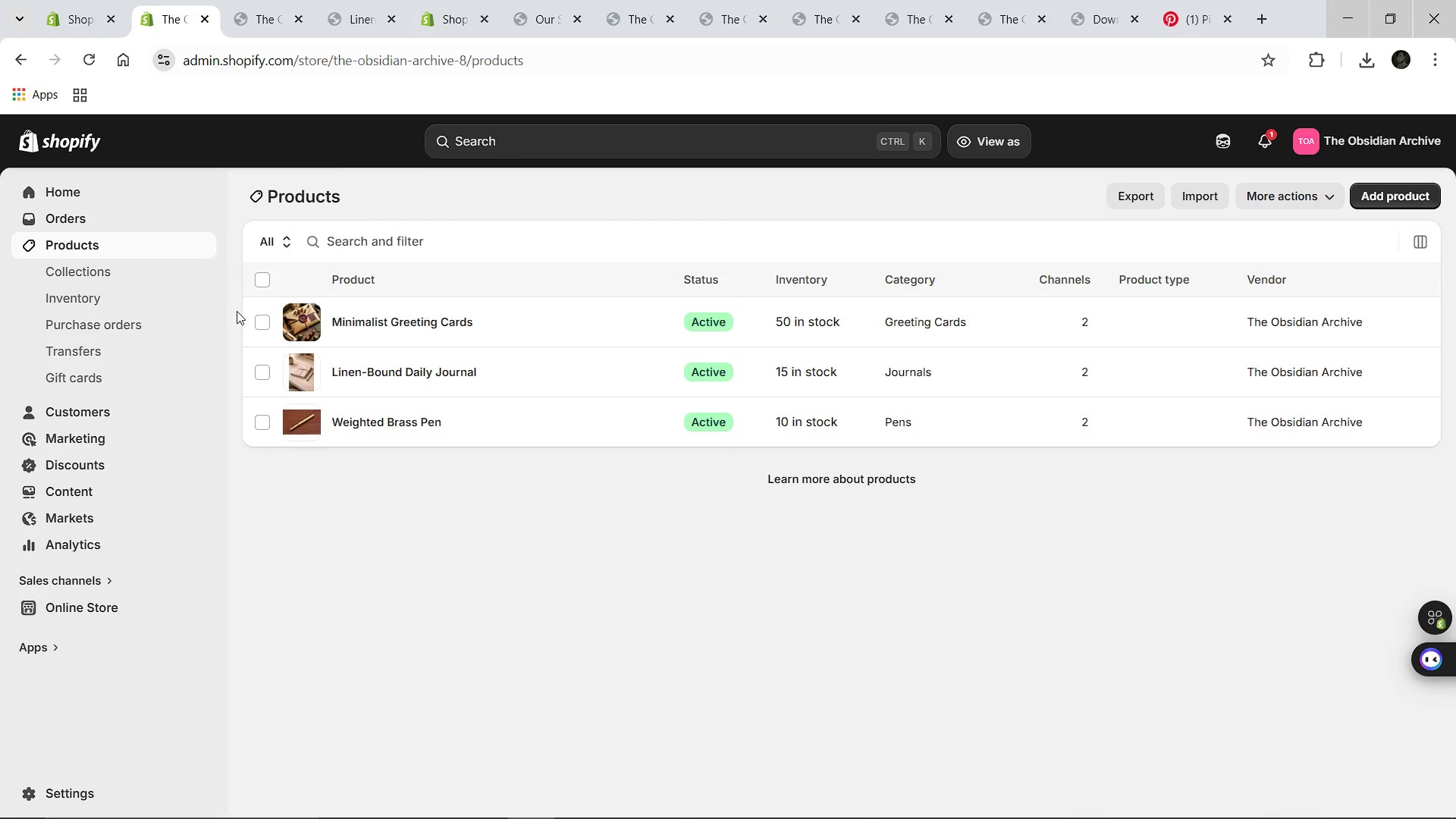 